 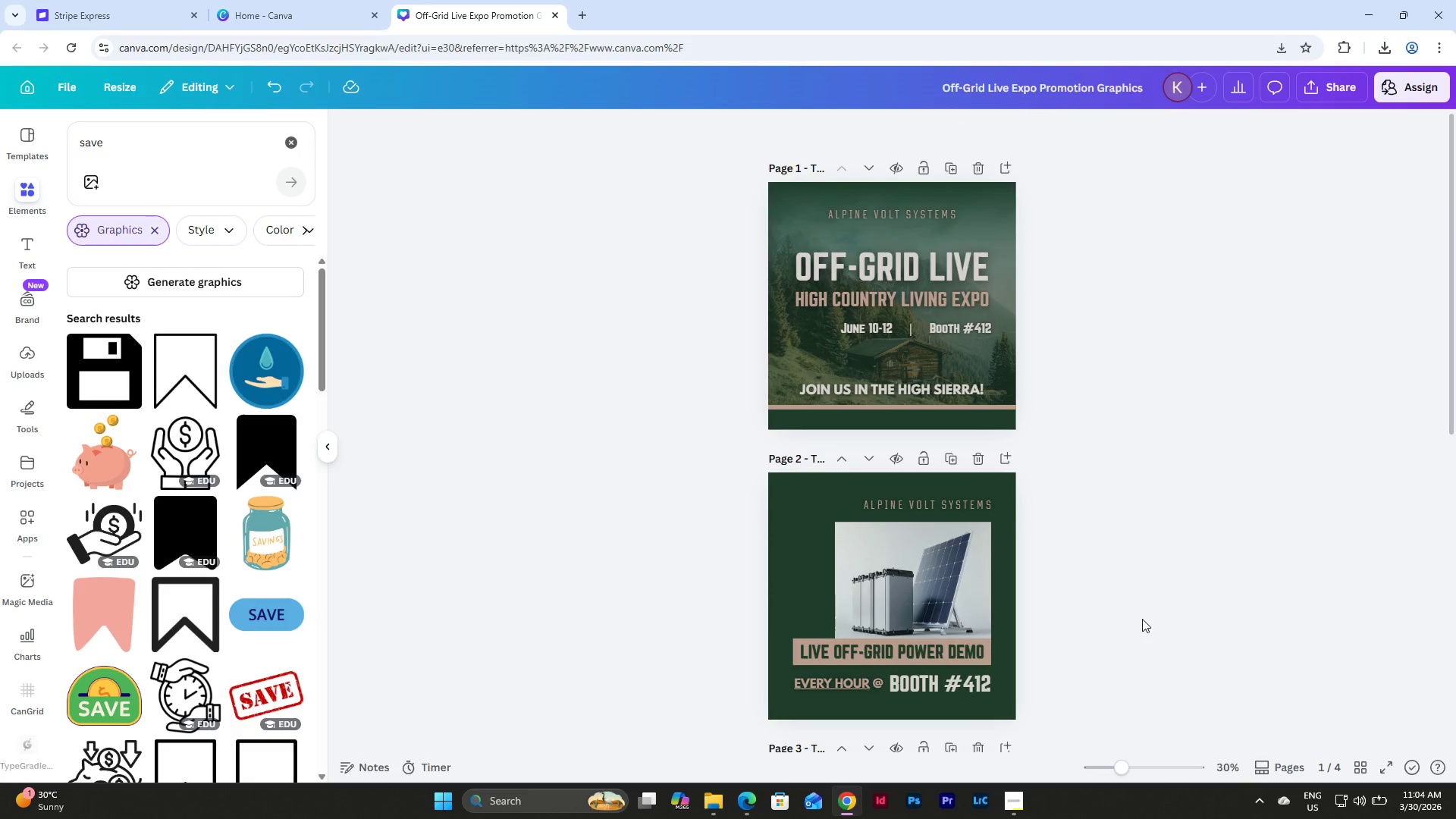 
scroll: coordinate [1142, 619], scroll_direction: down, amount: 3.0
 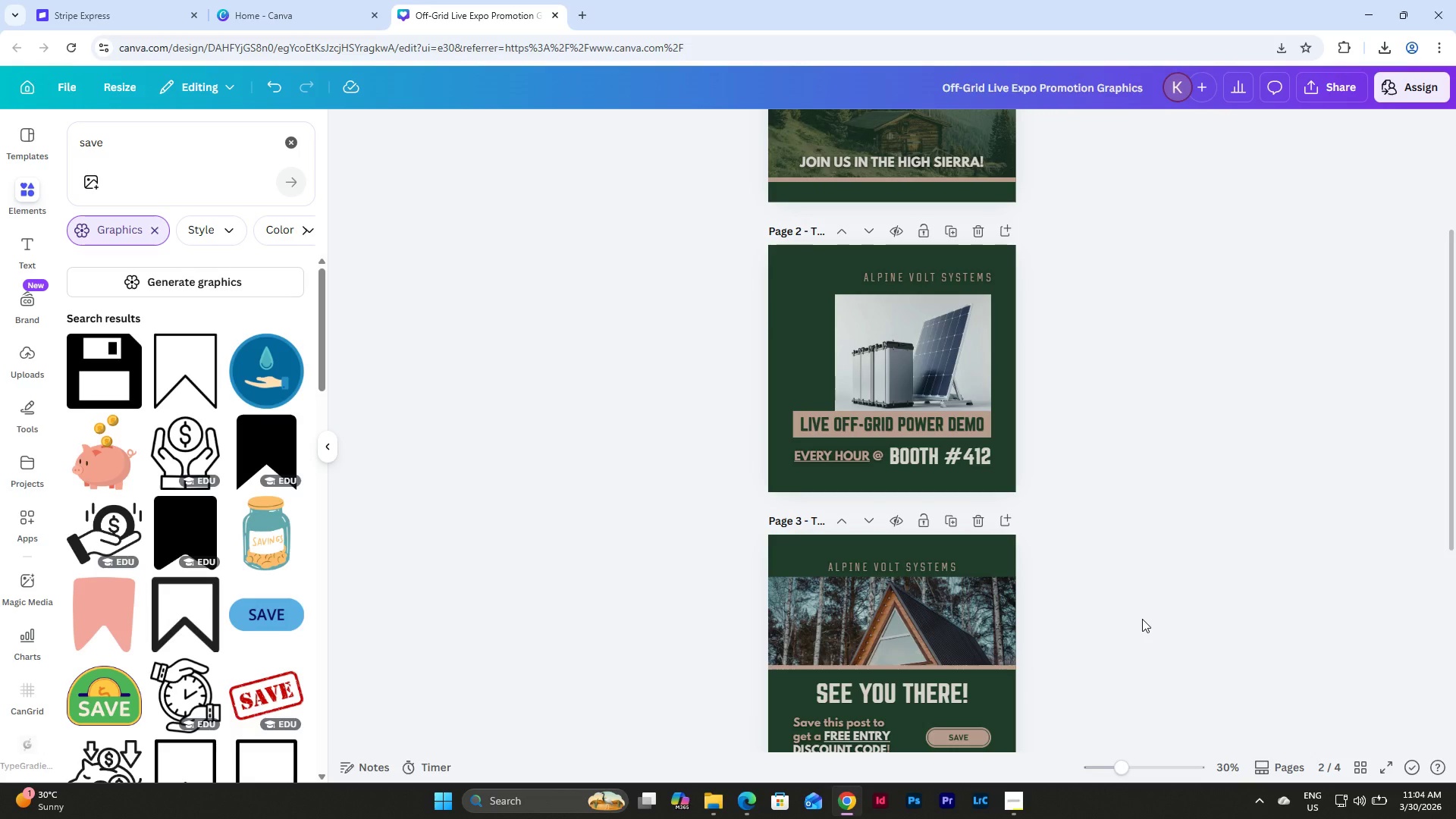 
wait(8.72)
 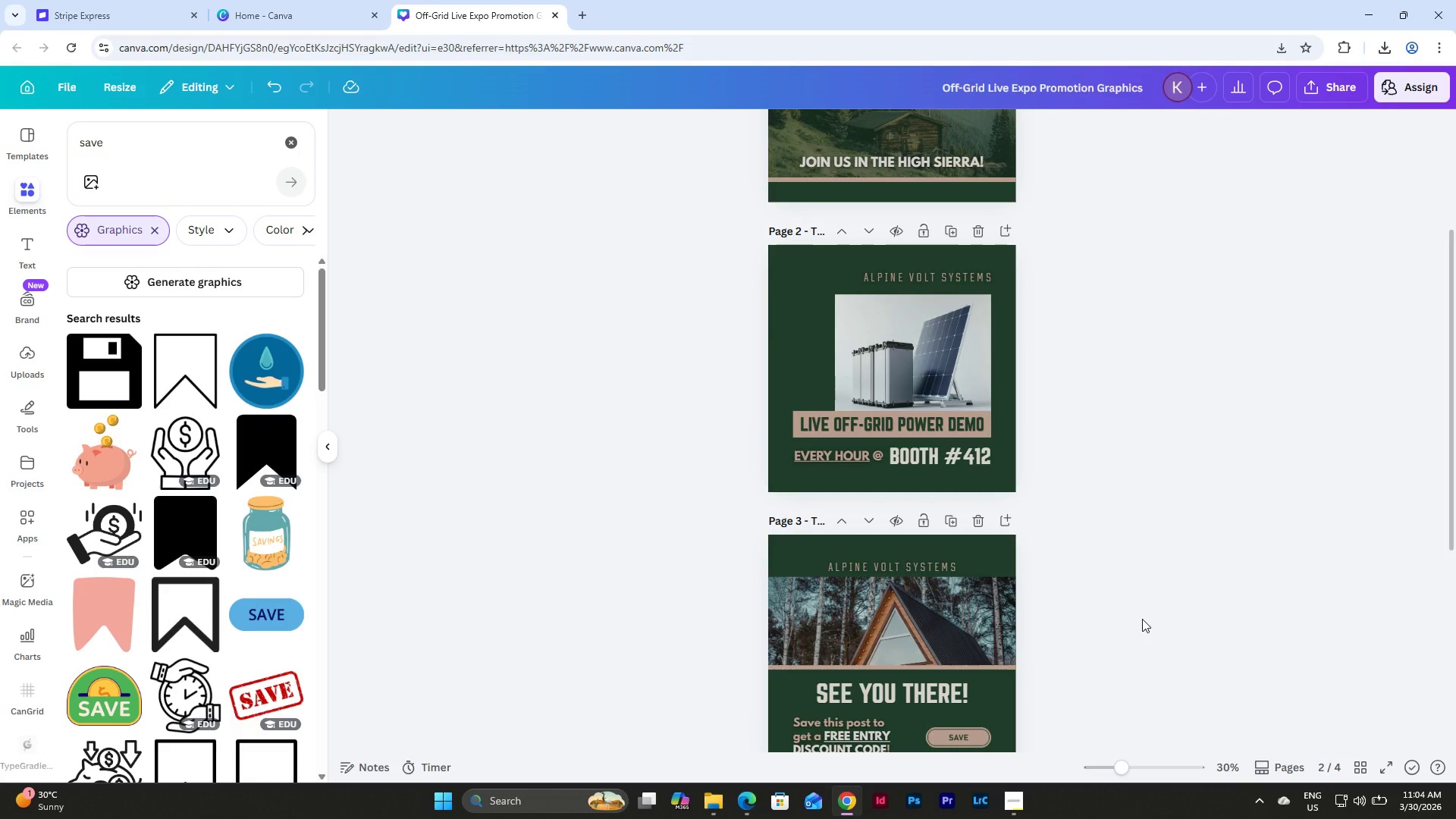 
scroll: coordinate [1139, 579], scroll_direction: down, amount: 2.0
 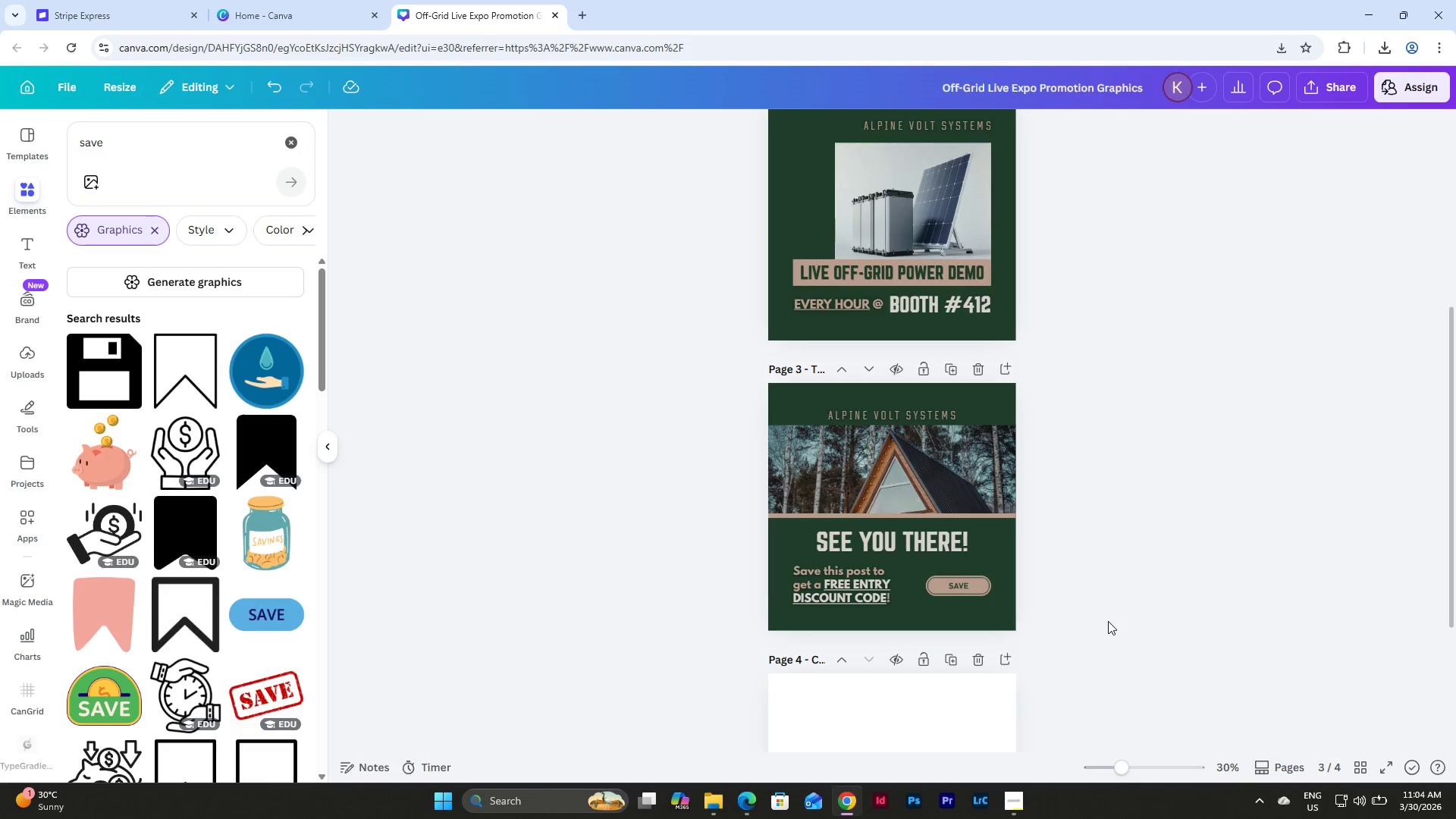 
scroll: coordinate [1100, 618], scroll_direction: up, amount: 9.0
 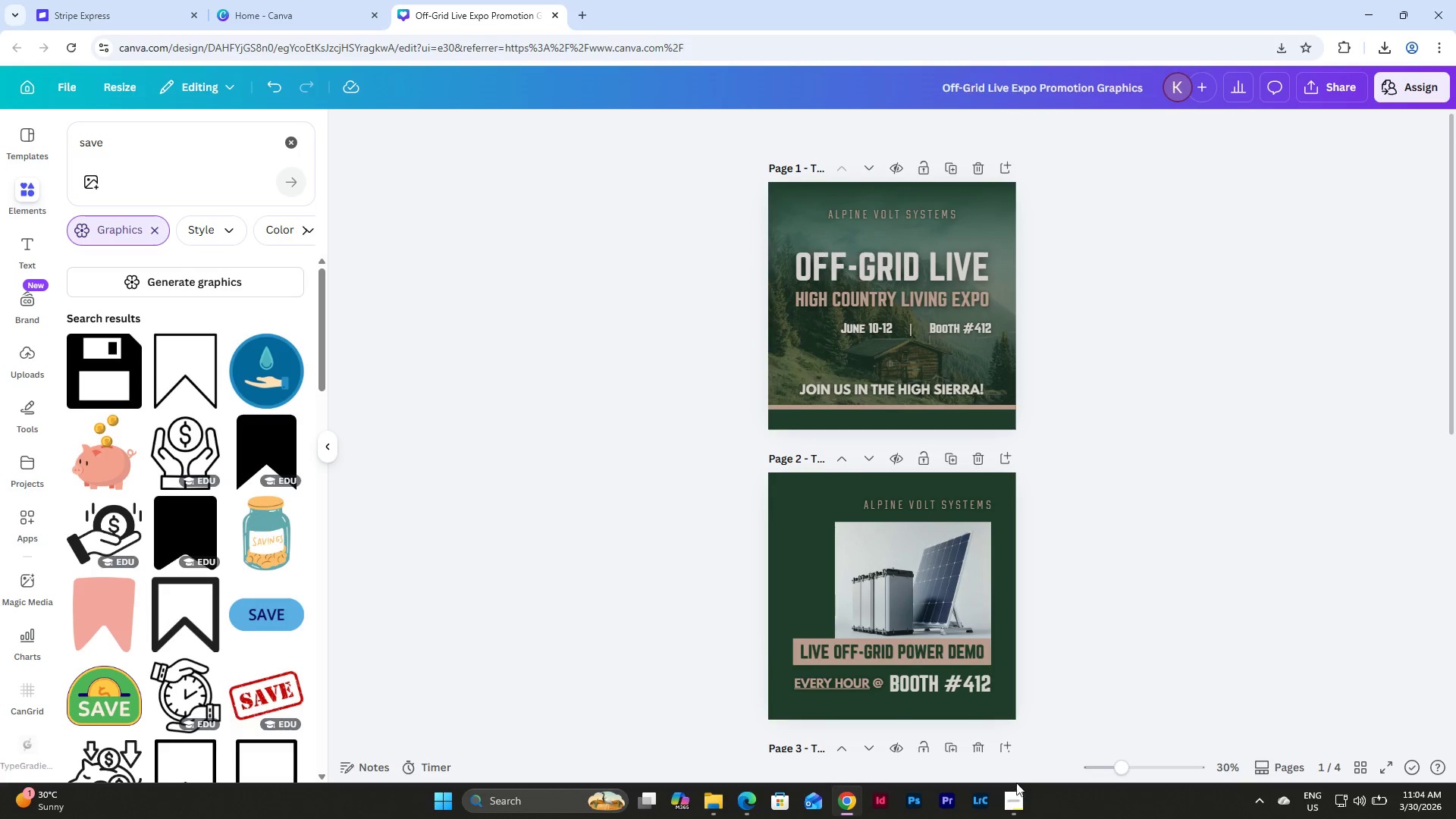 
left_click([1018, 801])